 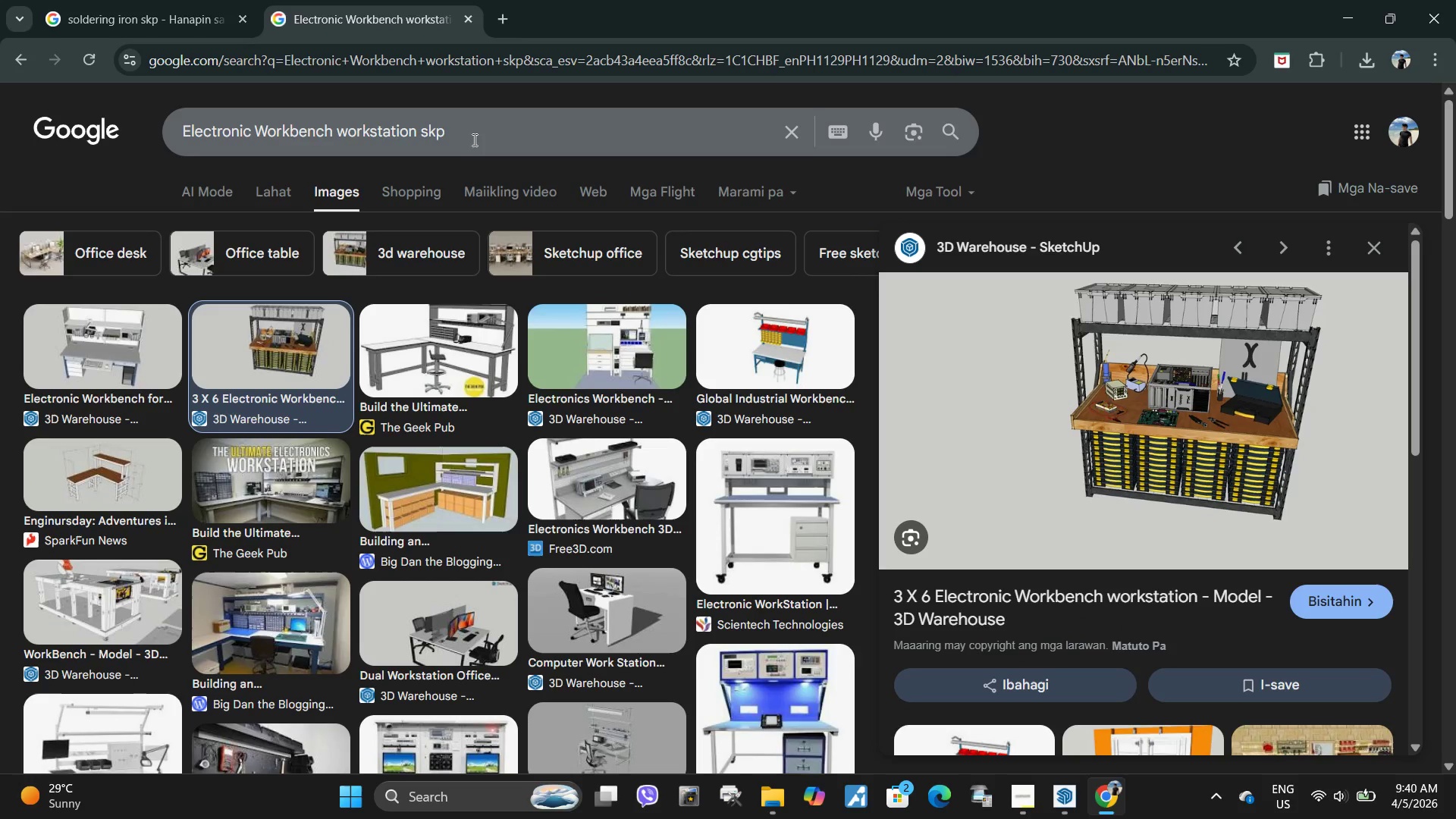 
left_click_drag(start_coordinate=[419, 134], to_coordinate=[113, 118])
 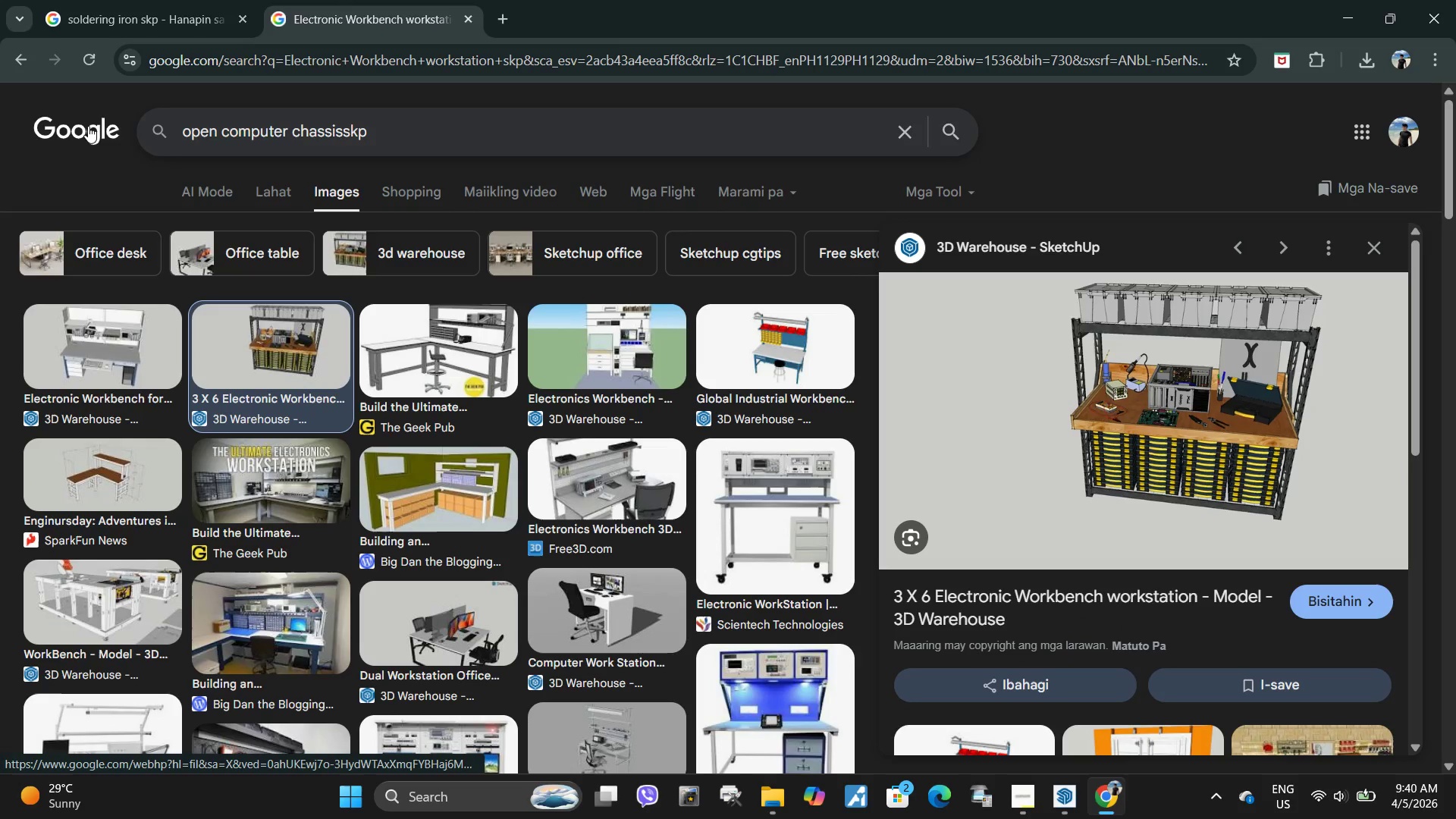 
key(Control+ControlLeft)
 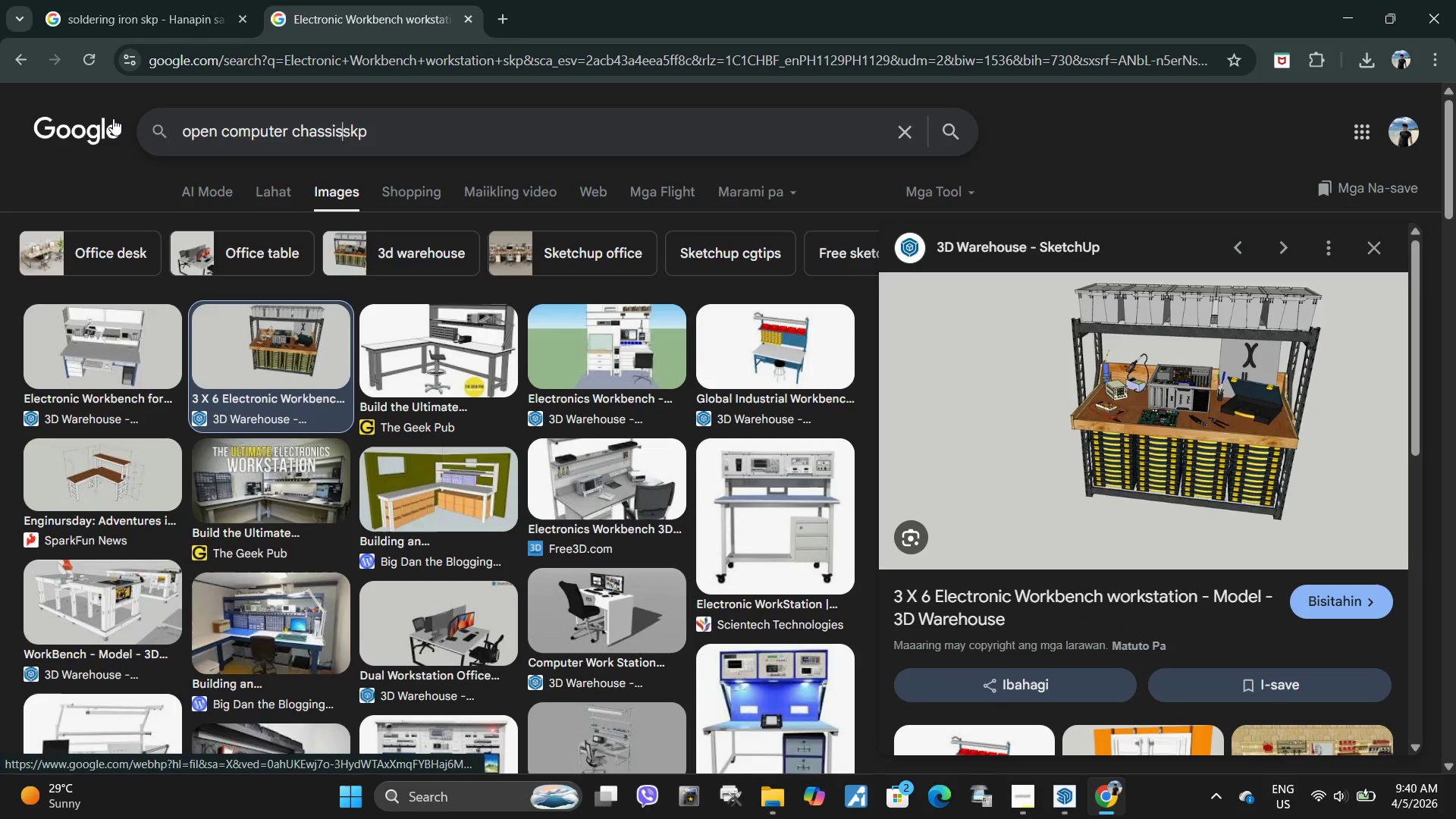 
key(Control+V)
 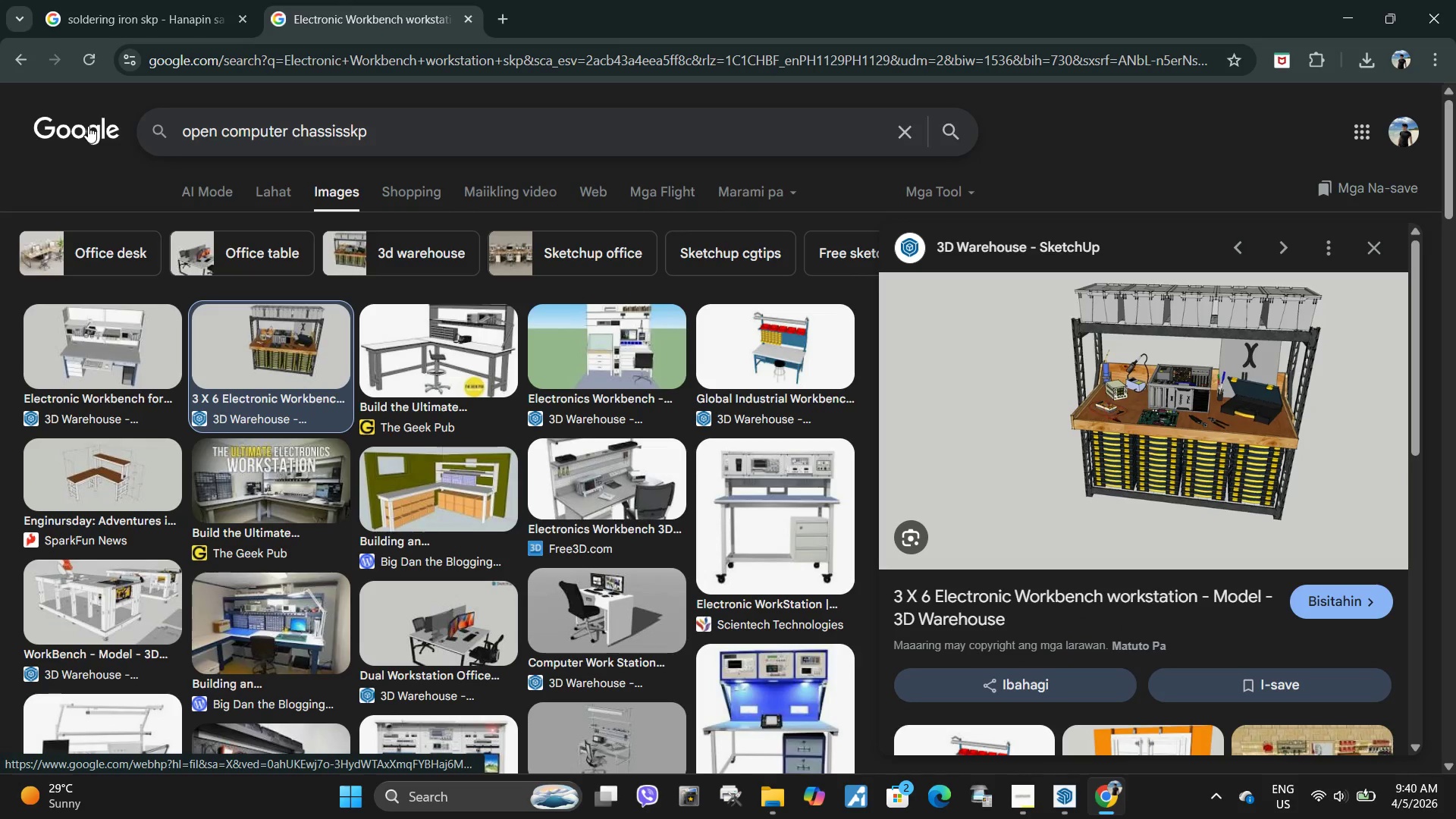 
key(Space)
 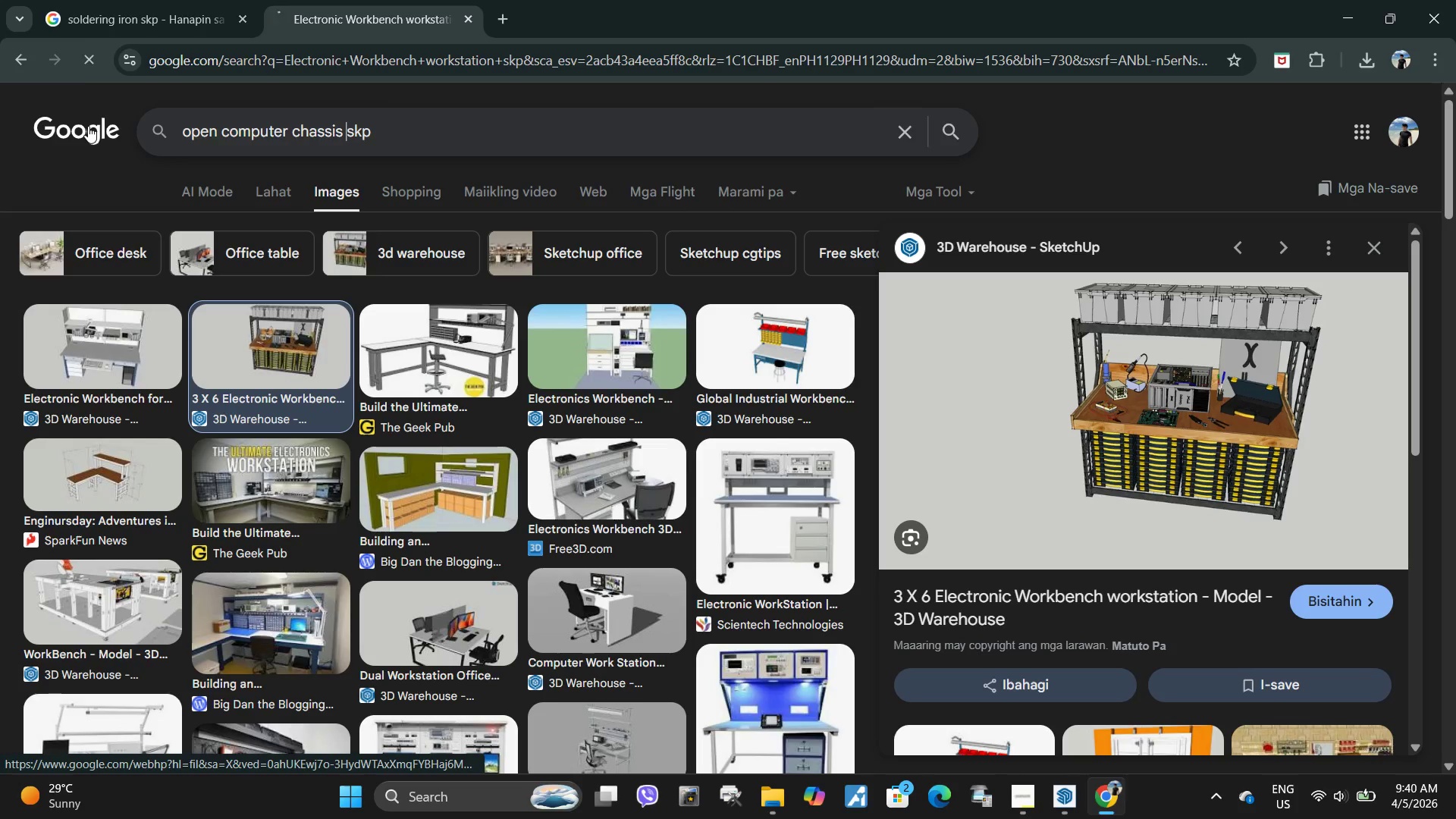 
key(Enter)
 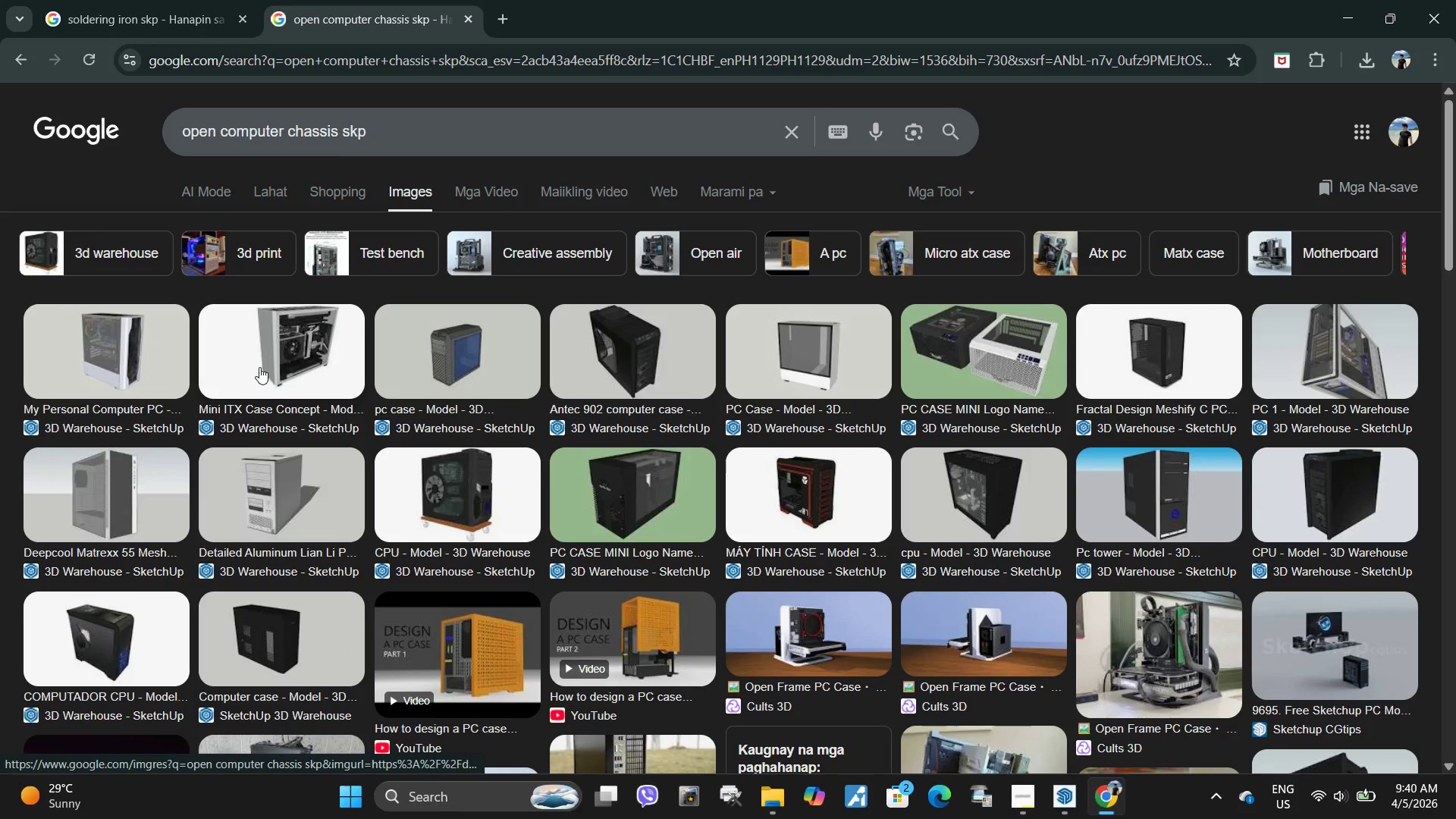 
wait(5.67)
 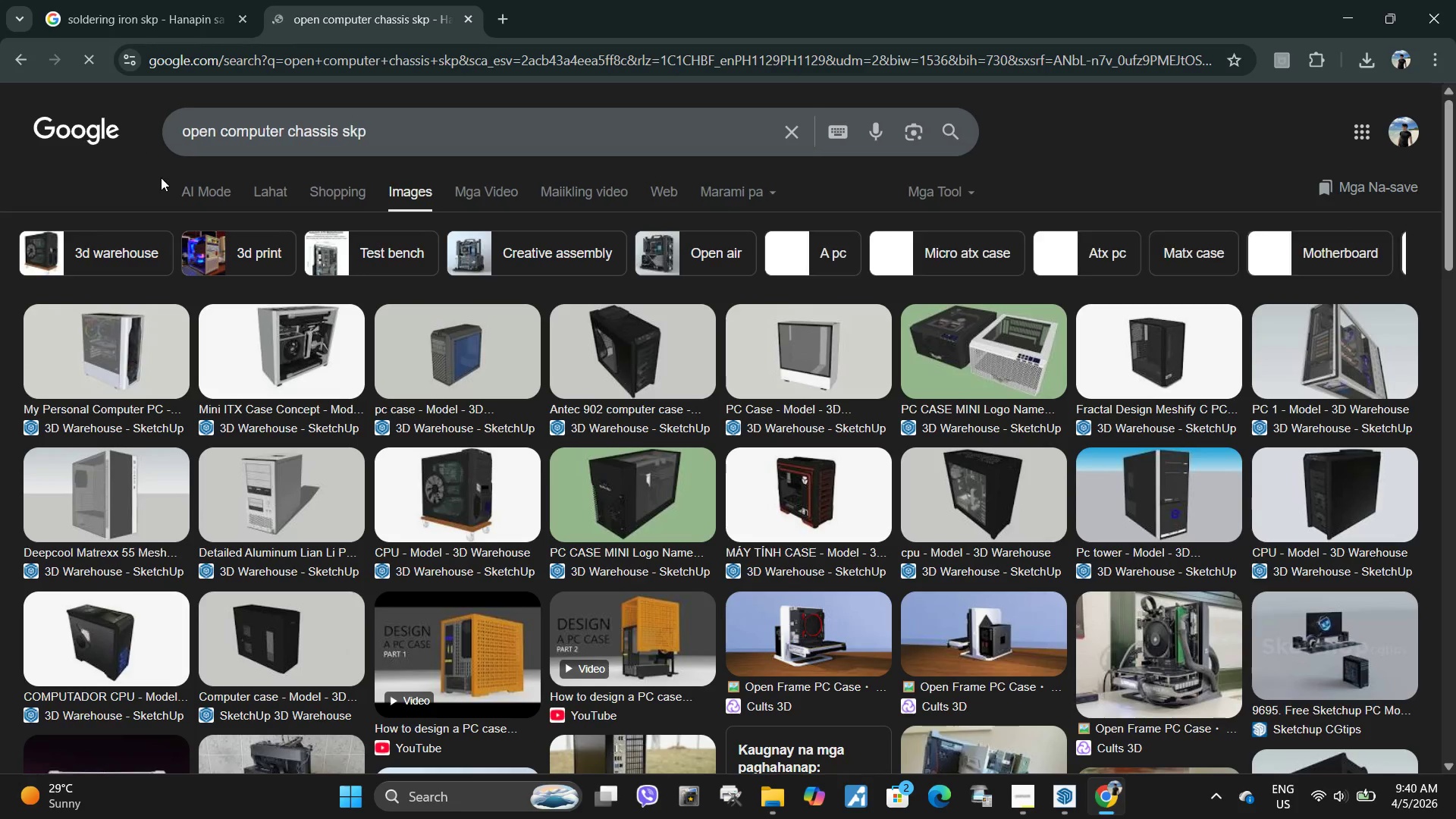 
left_click([253, 361])
 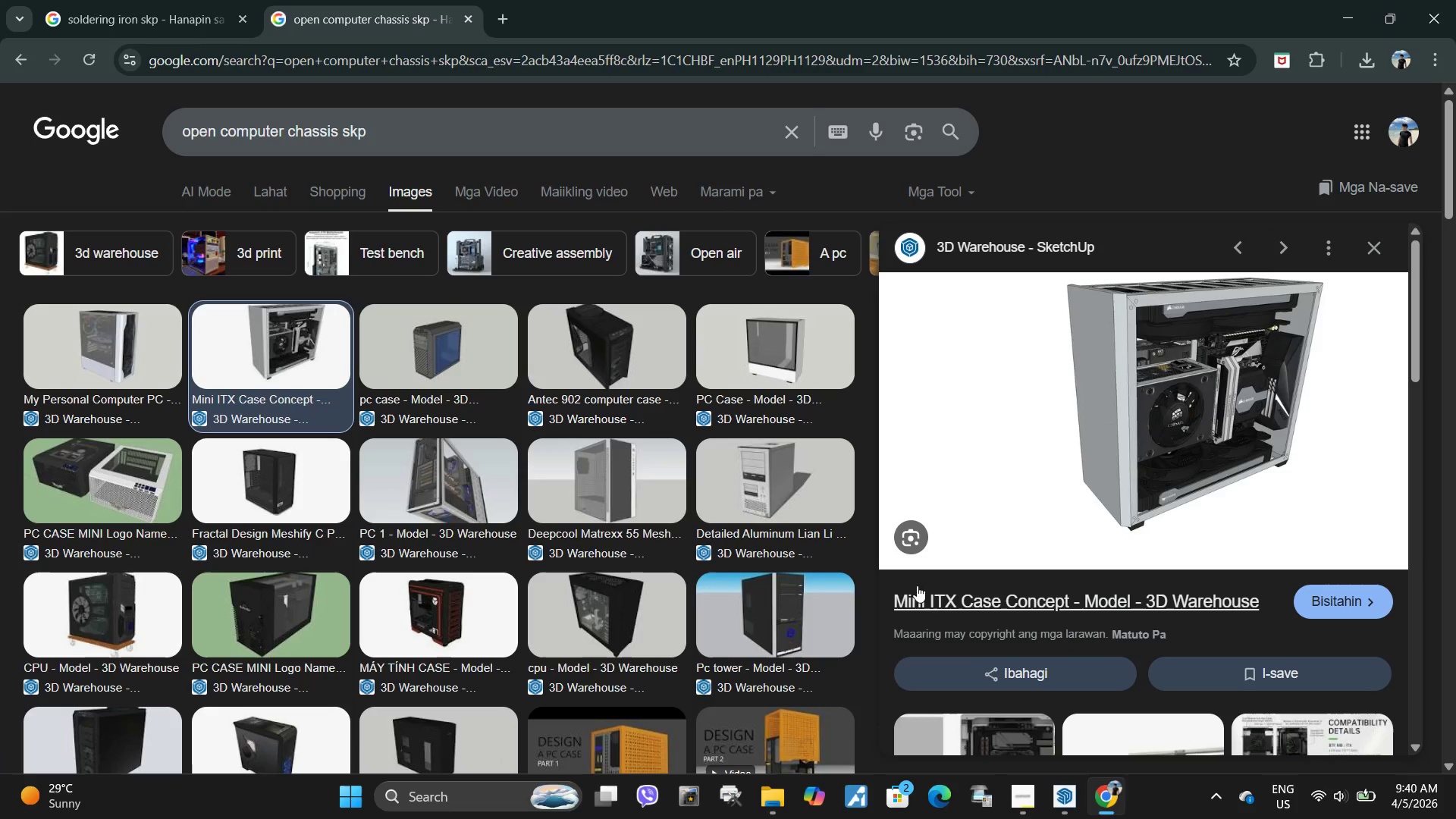 
left_click_drag(start_coordinate=[887, 593], to_coordinate=[1072, 593])
 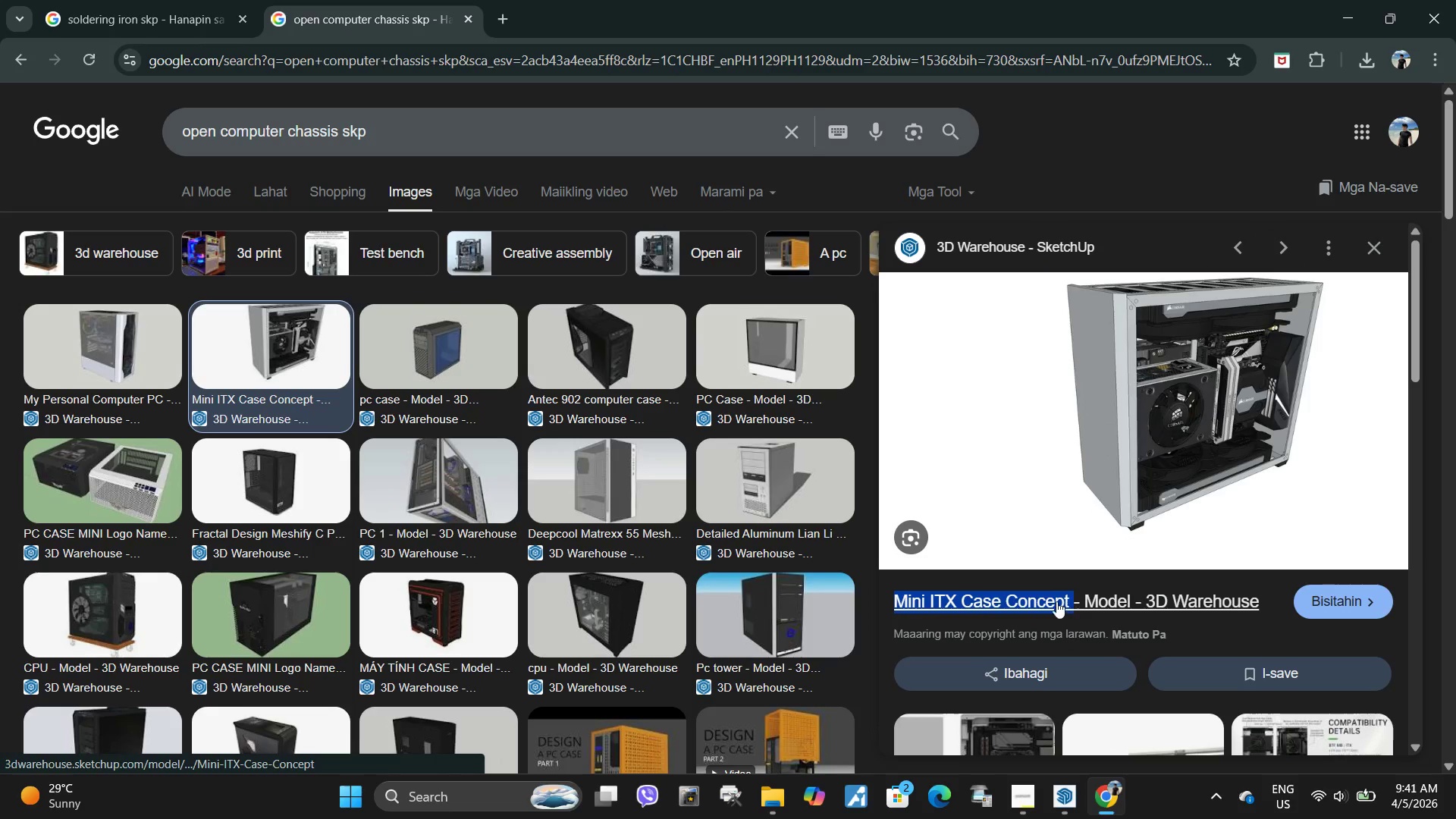 
key(Control+C)
 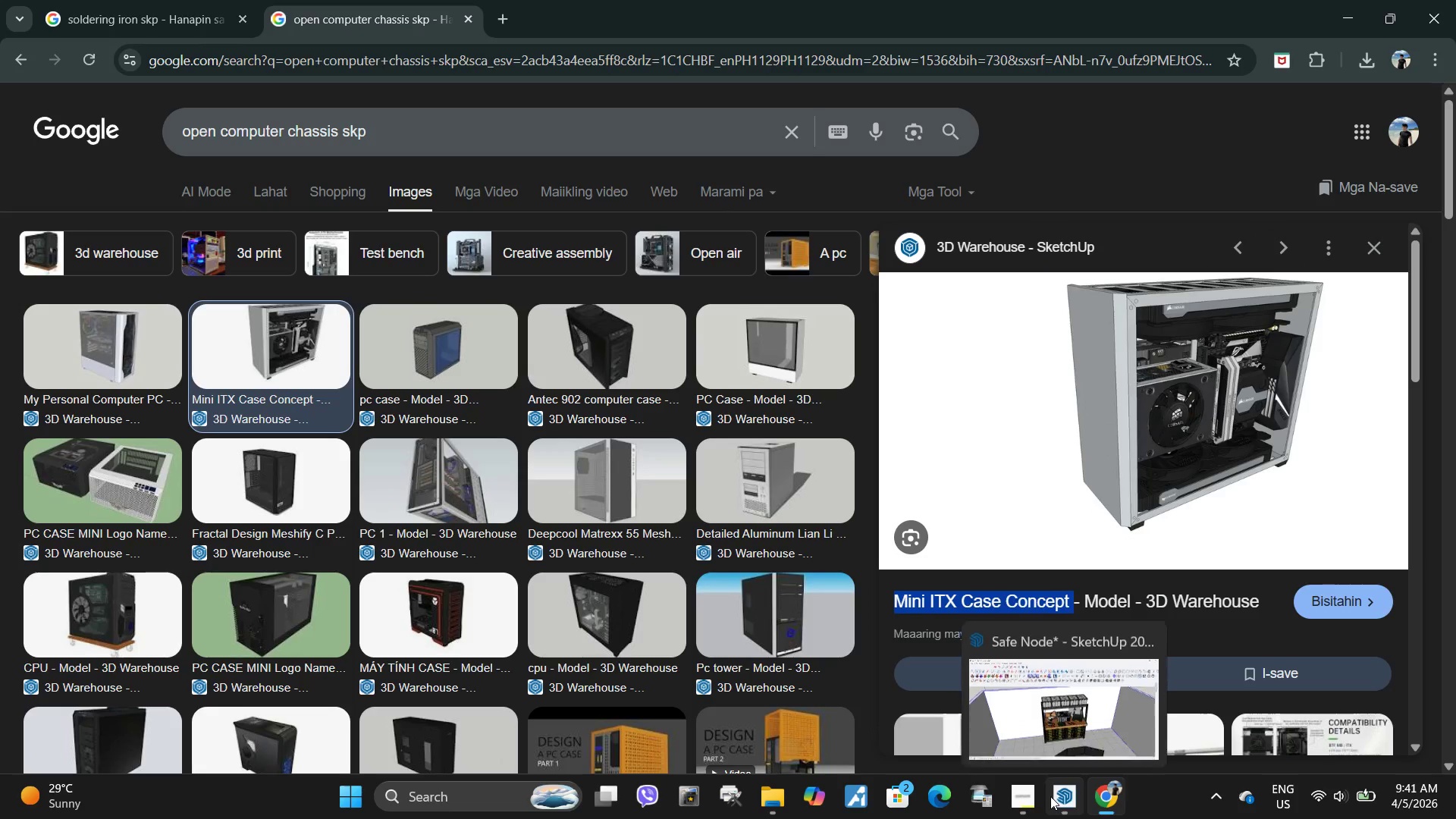 
left_click([1053, 796])
 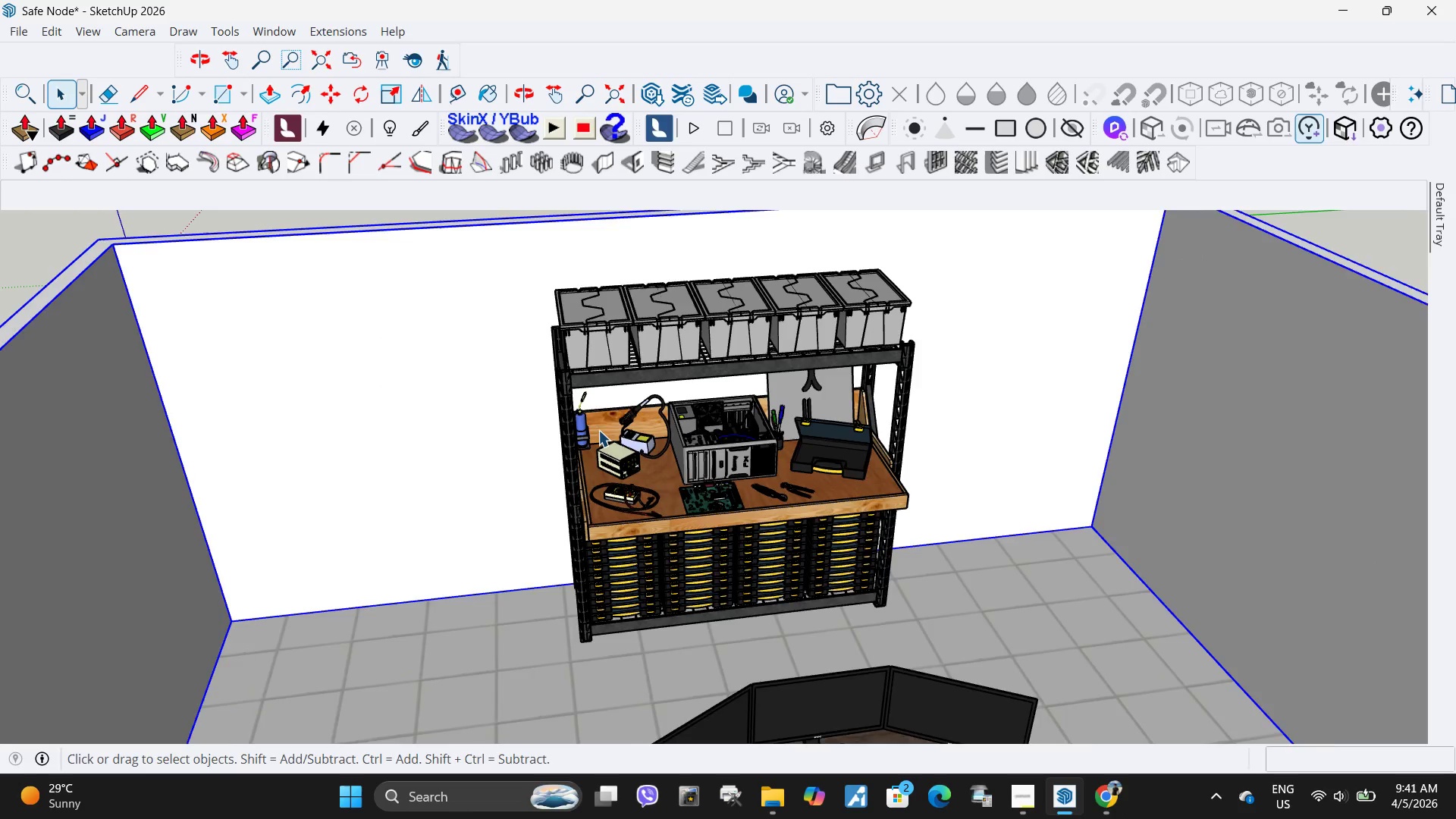 
scroll: coordinate [610, 421], scroll_direction: up, amount: 5.0
 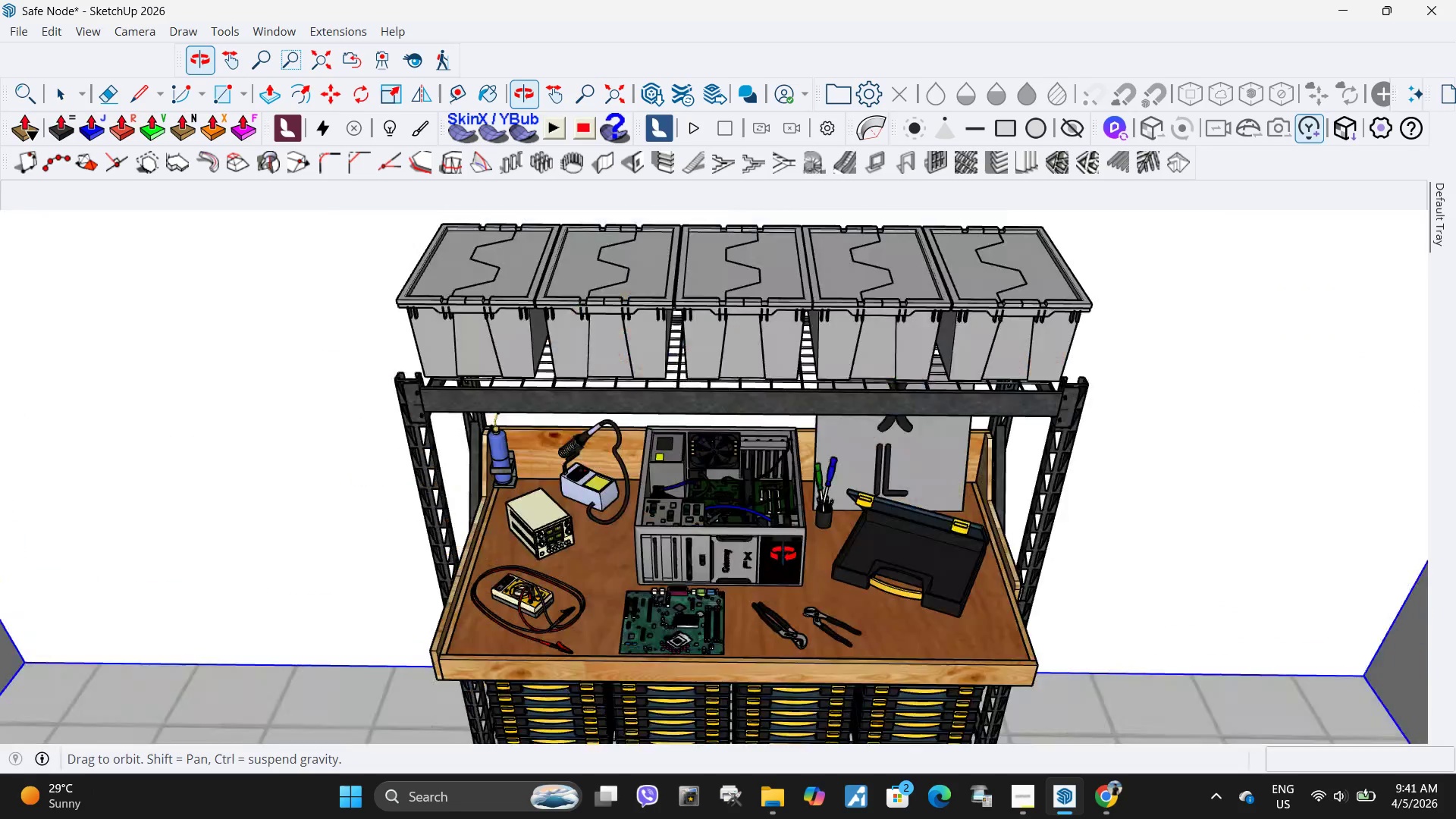 
scroll: coordinate [689, 448], scroll_direction: down, amount: 12.0
 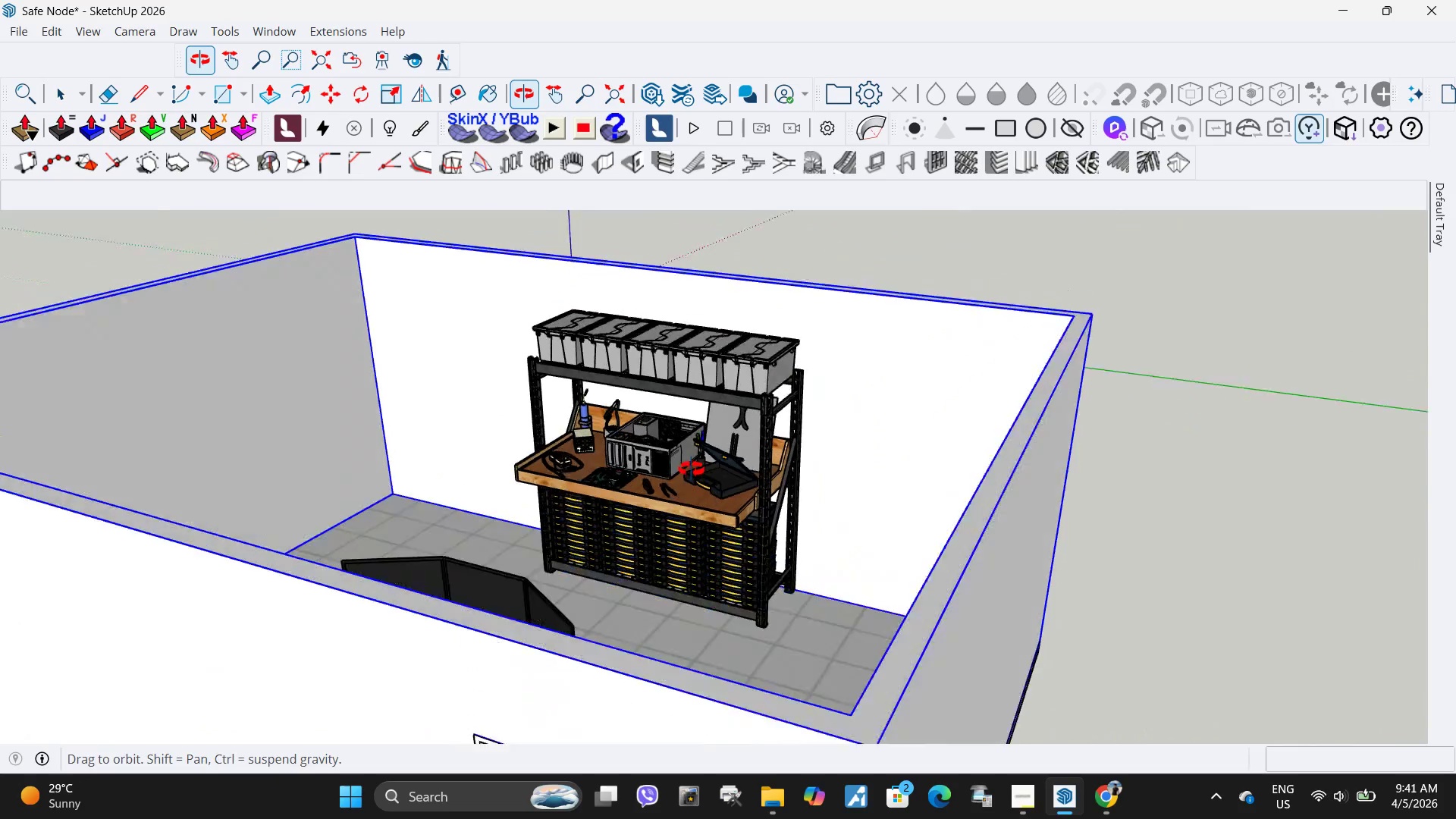 
scroll: coordinate [646, 453], scroll_direction: up, amount: 12.0
 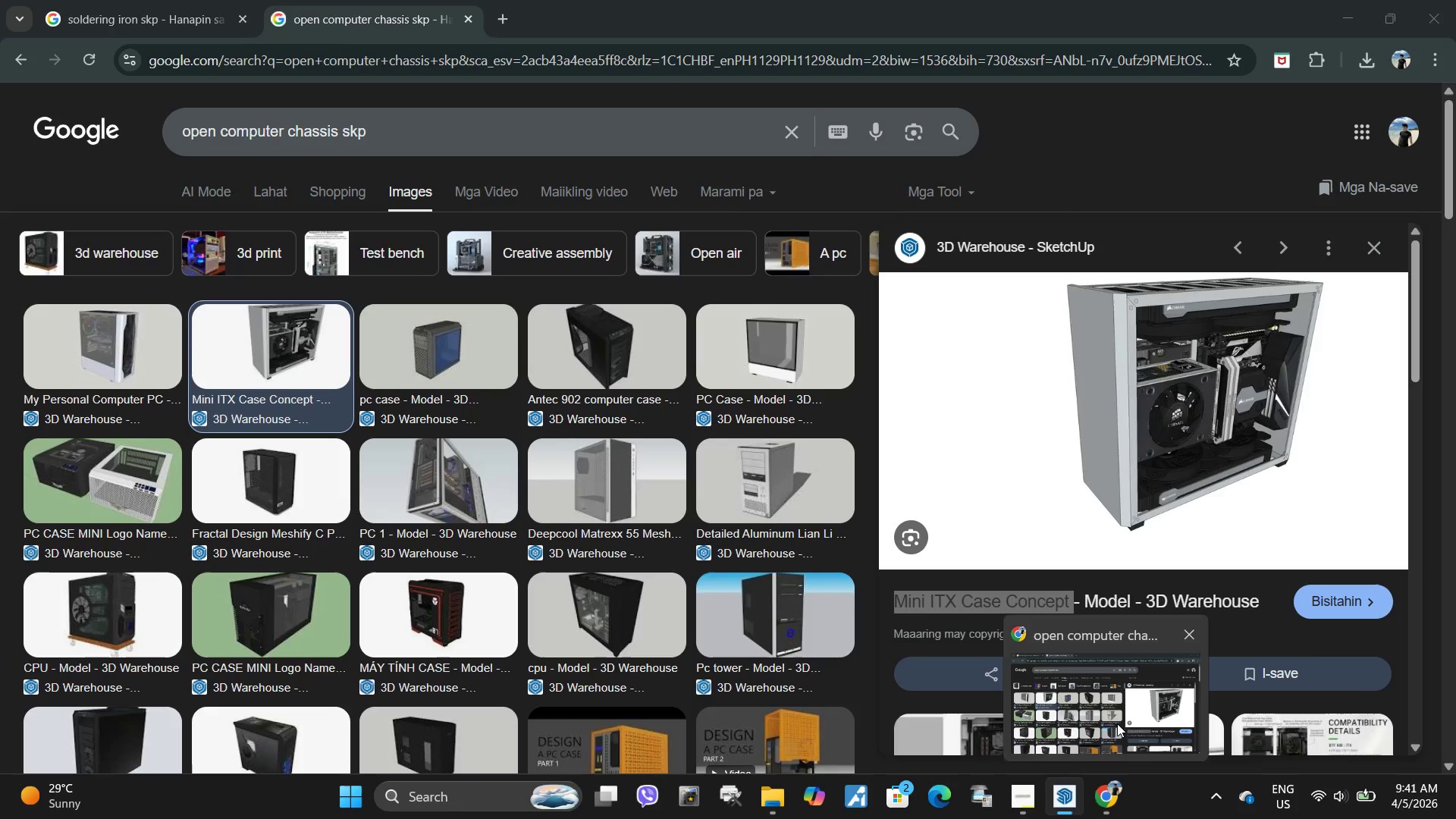 
left_click([1034, 799])